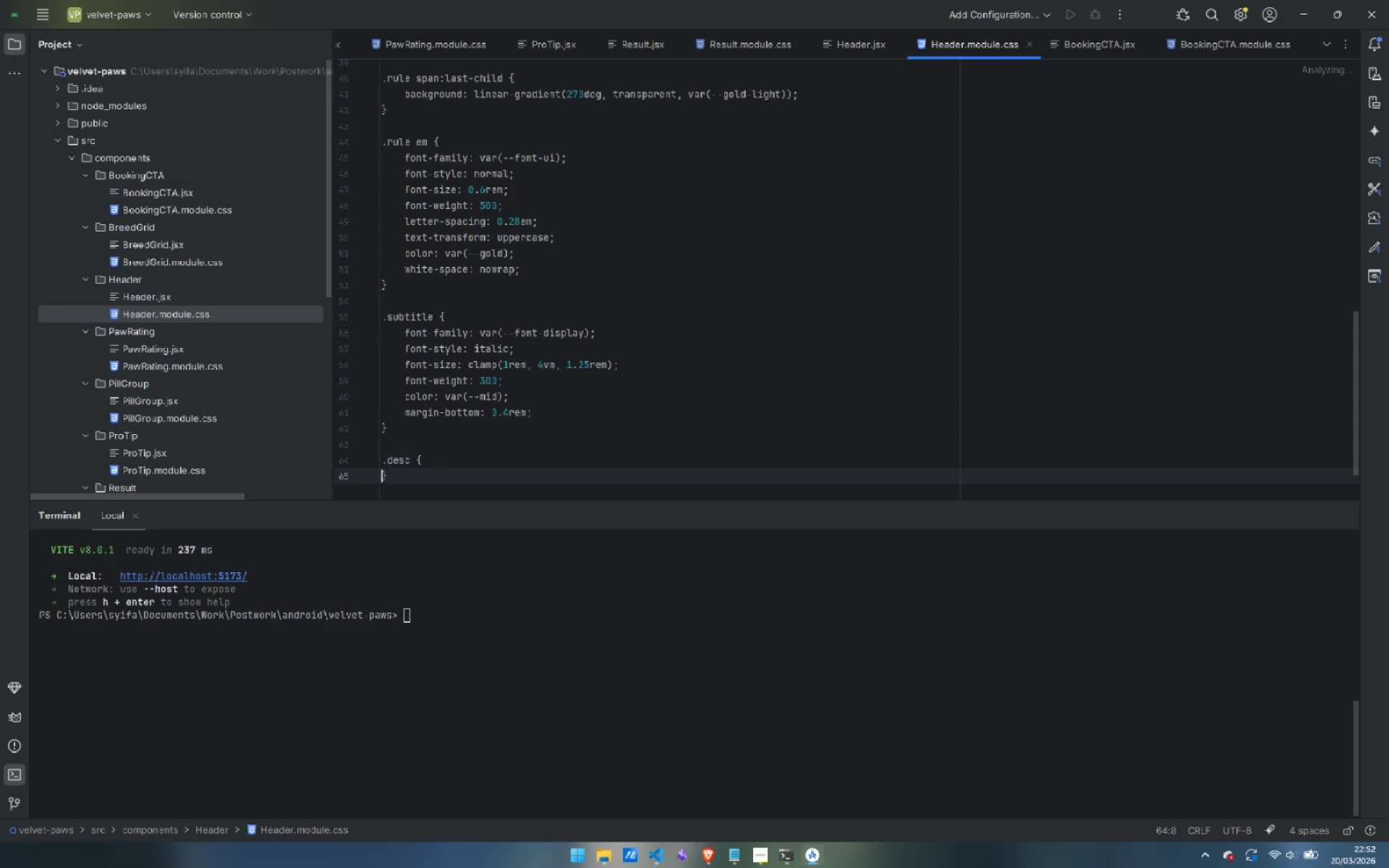 
key(Enter)
 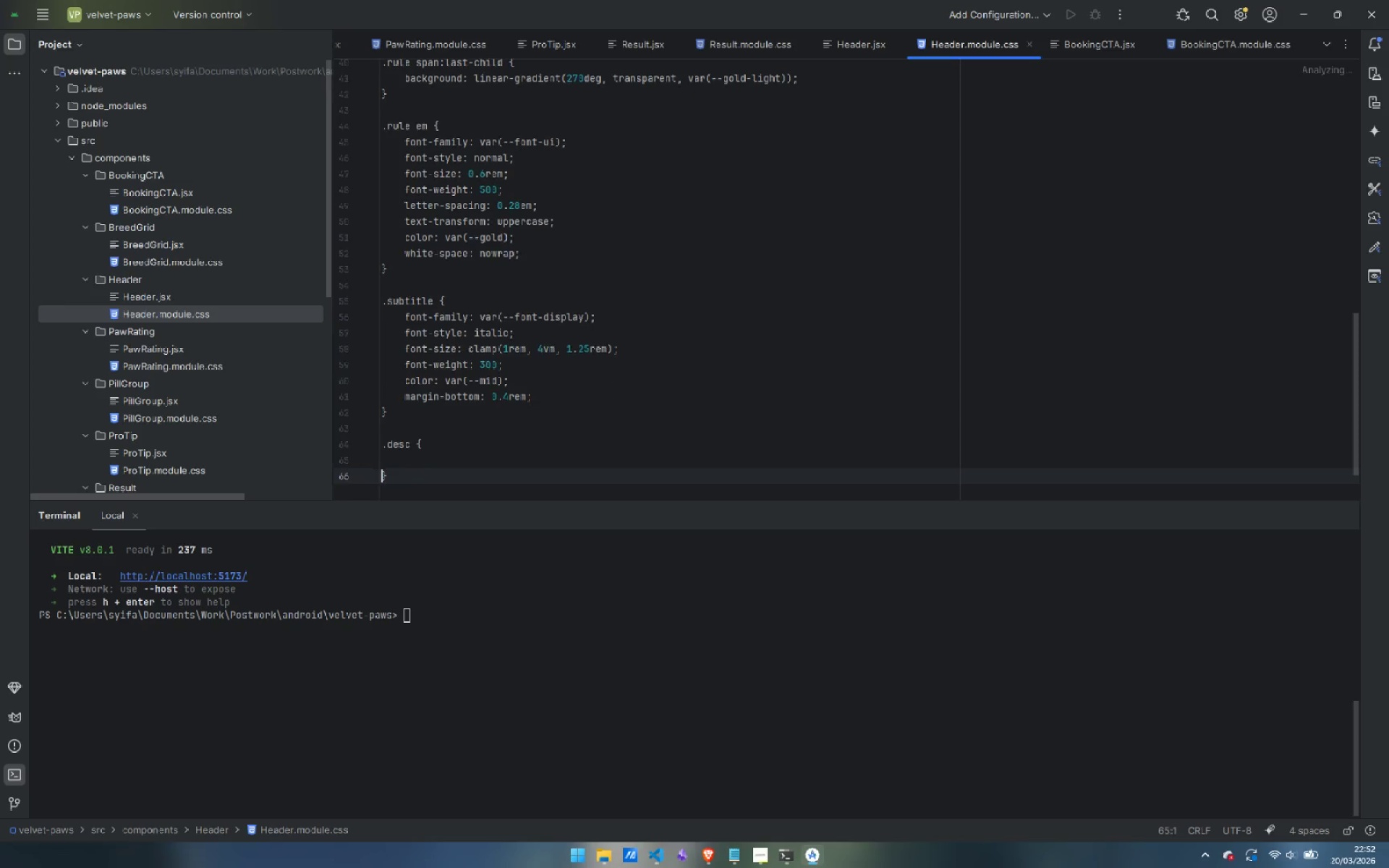 
key(Enter)
 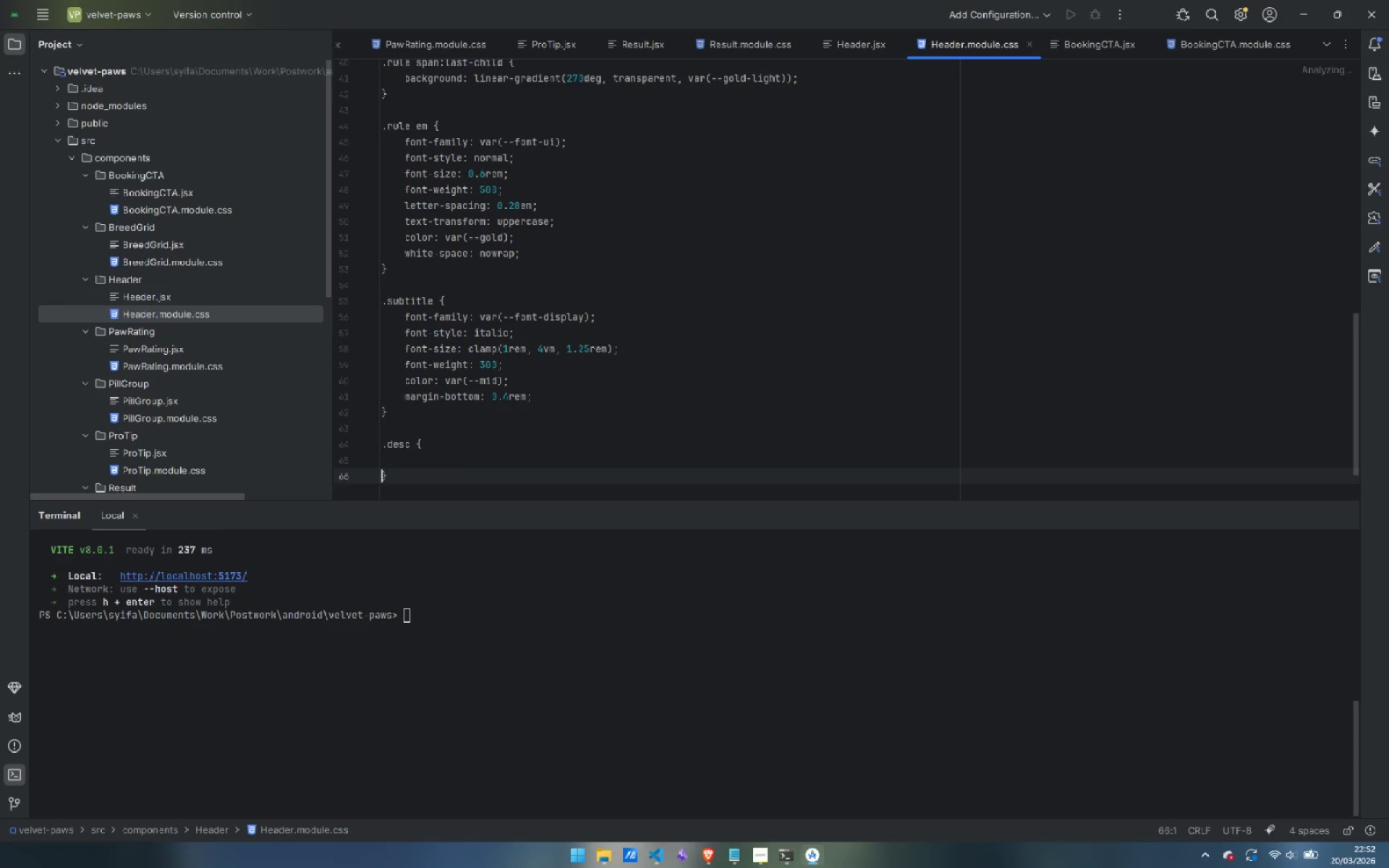 
key(ArrowUp)
 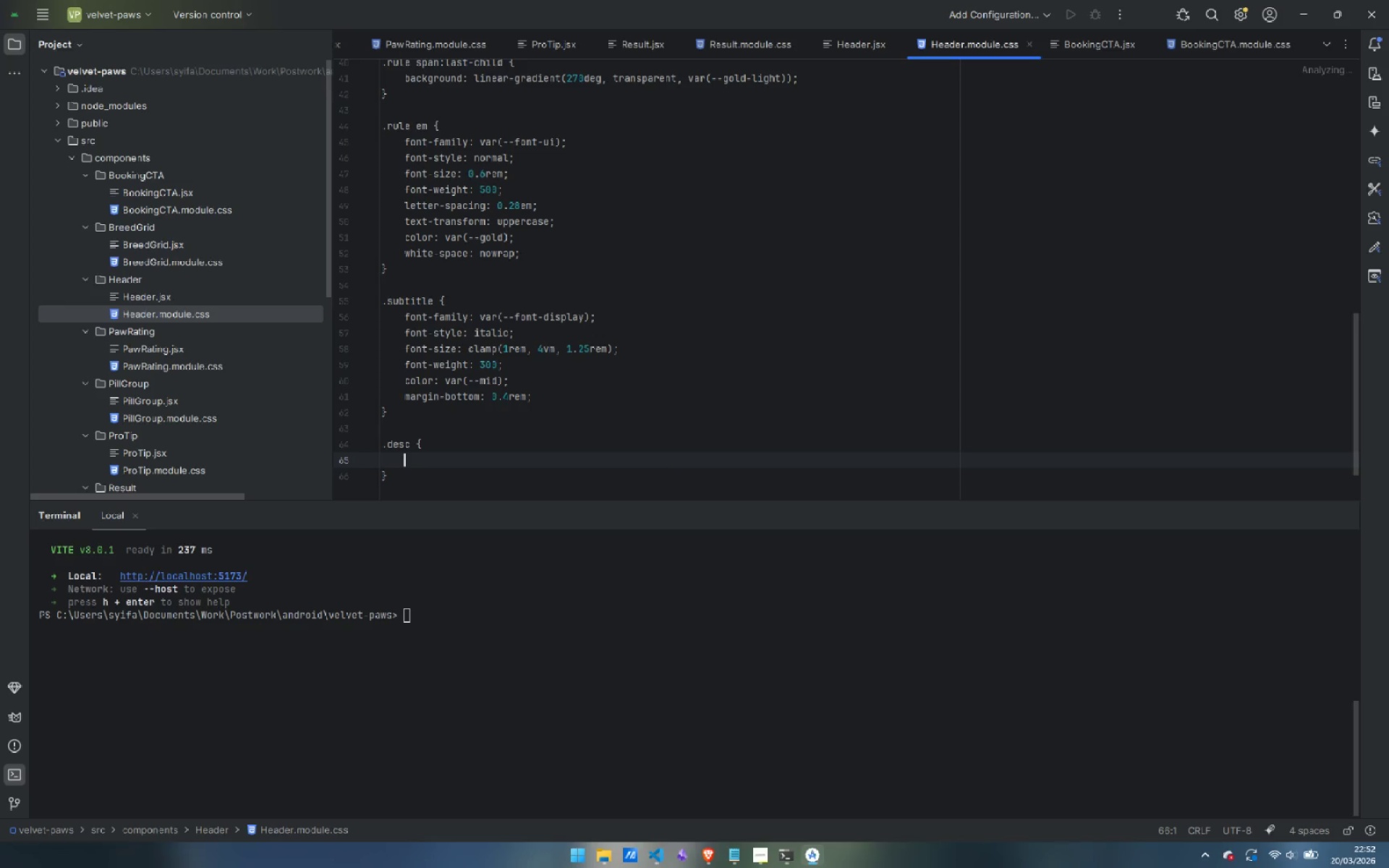 
key(Tab)
type(font-size: 0.82rem;)
 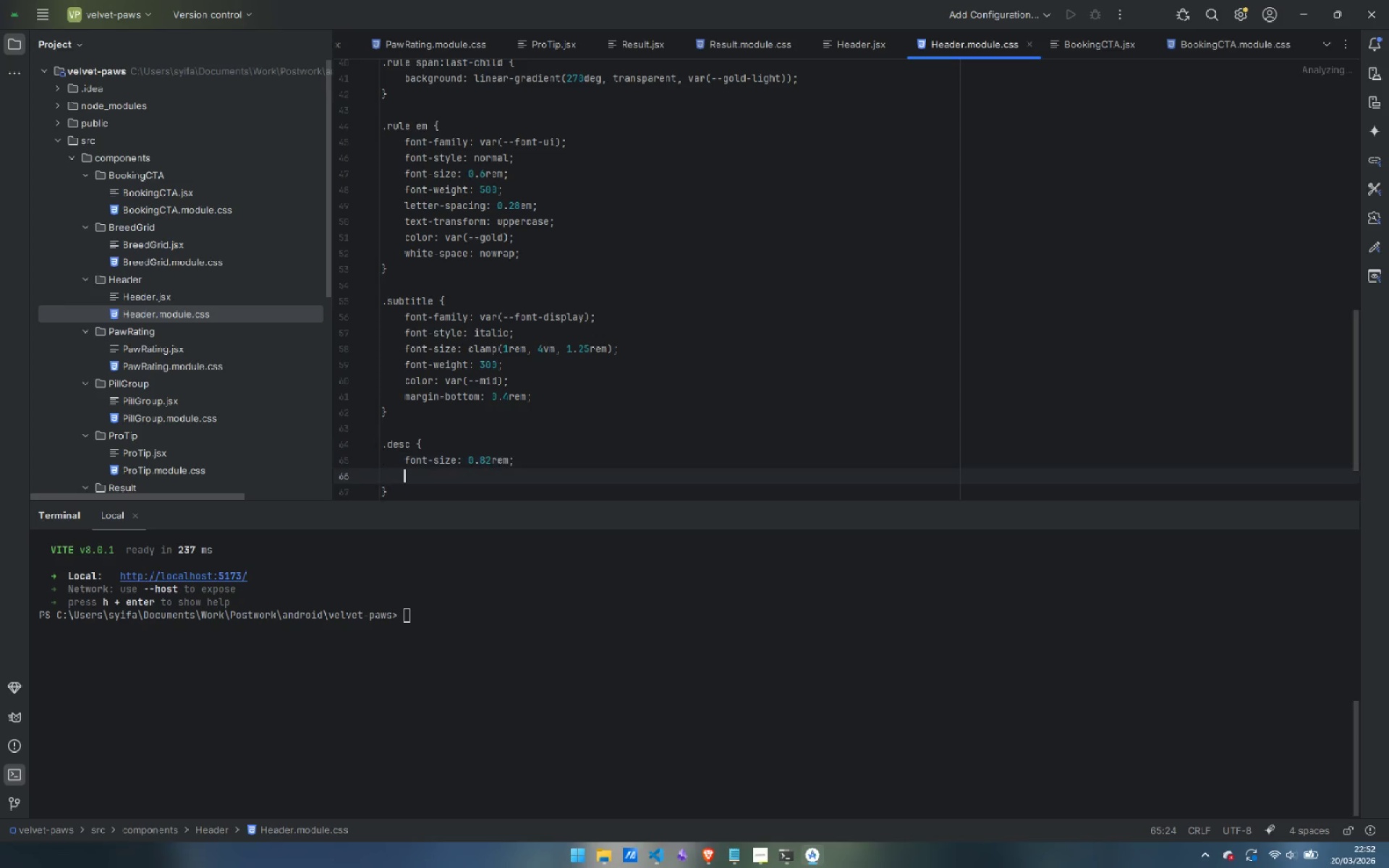 
key(Enter)
 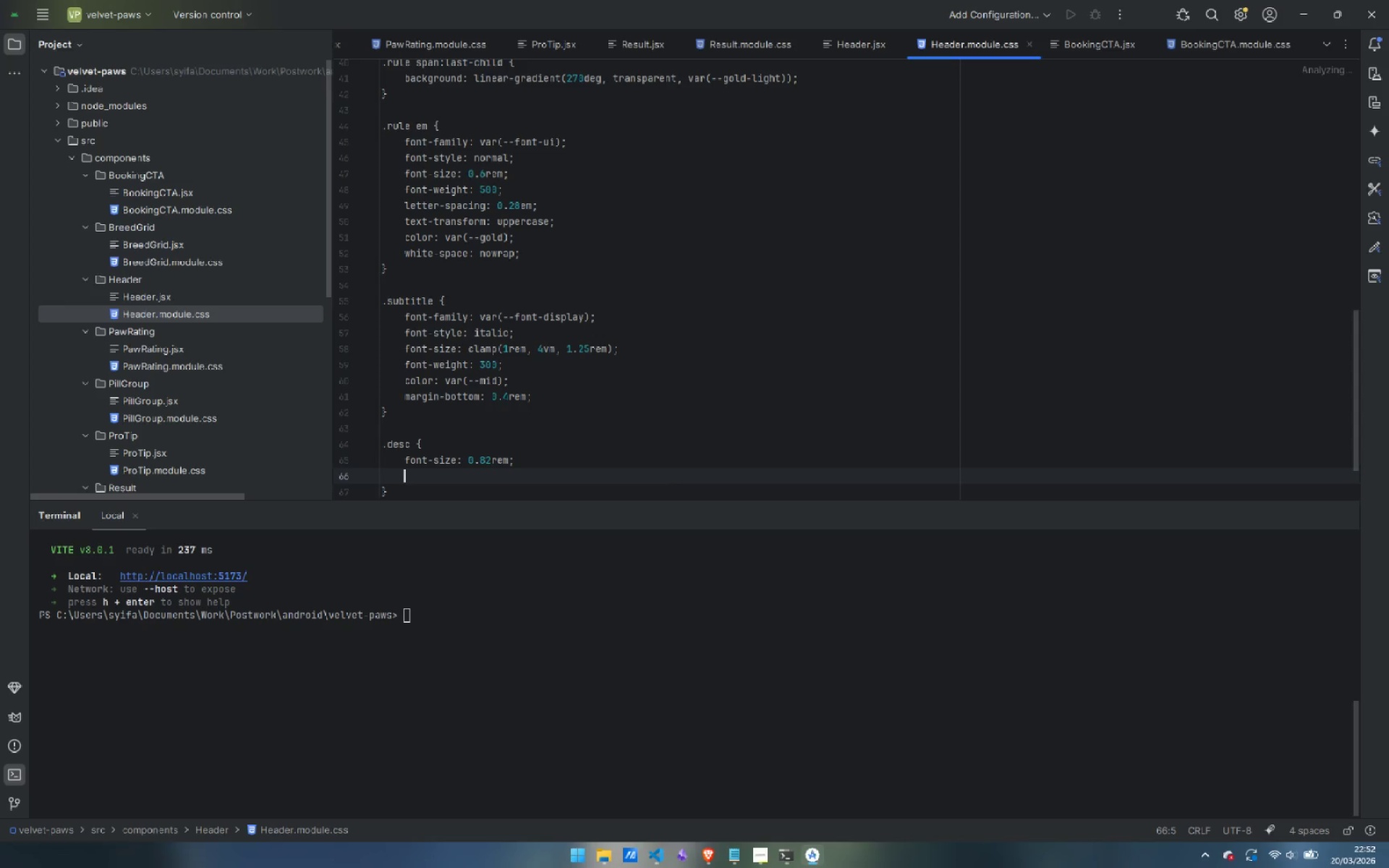 
type(font-weight: 300;)
 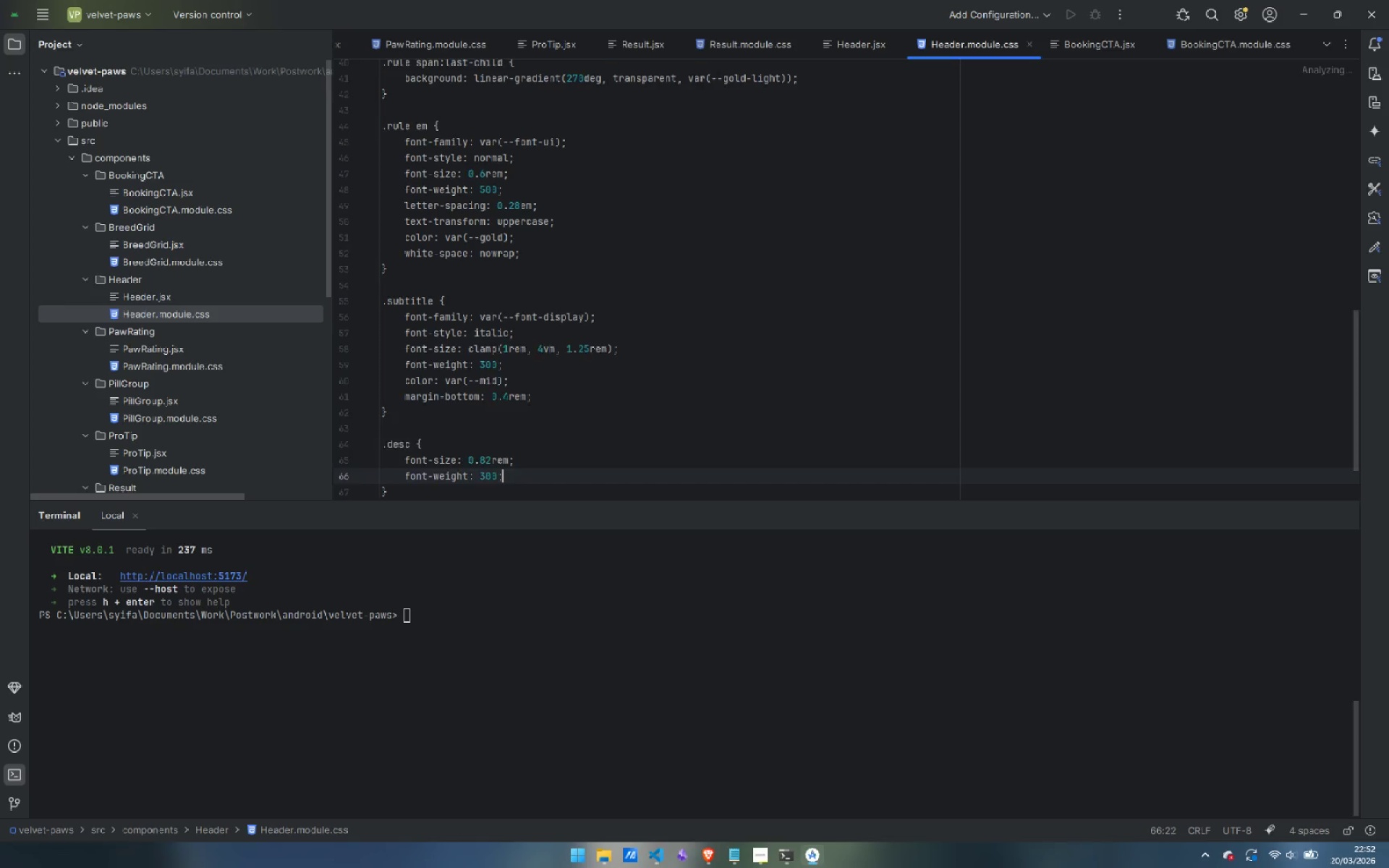 
key(Enter)
 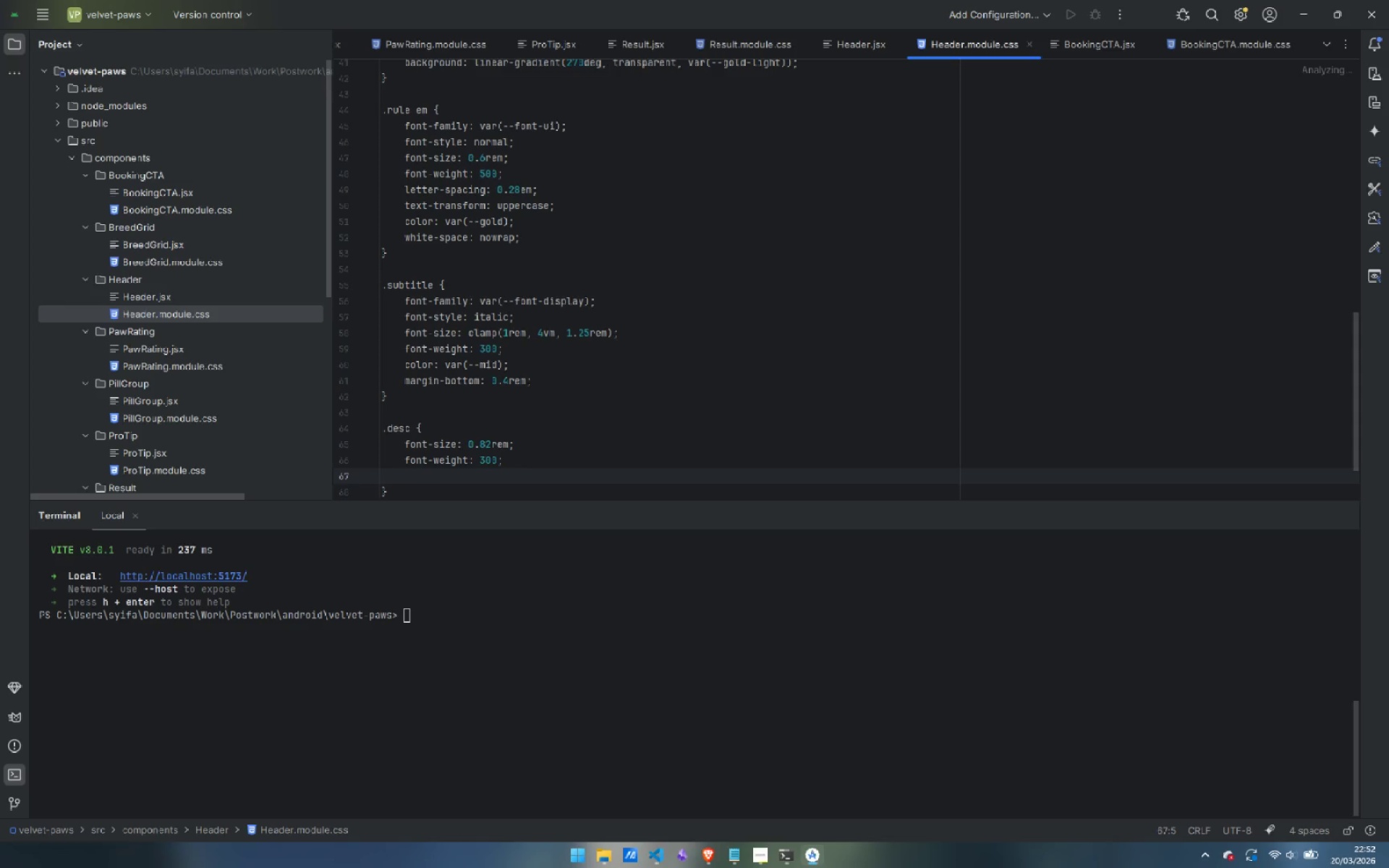 
type(color: )
 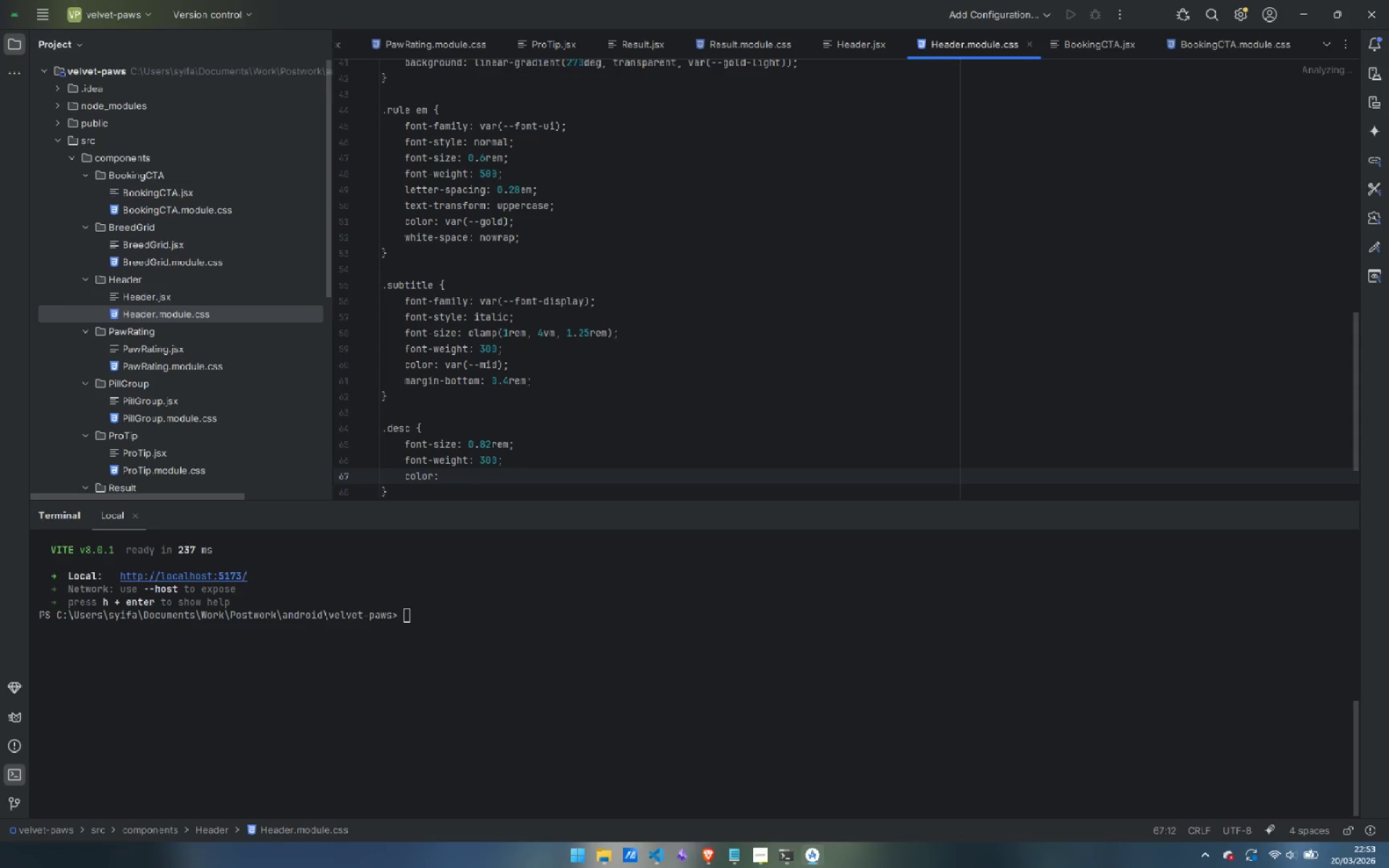 
type(var(--muted);)
 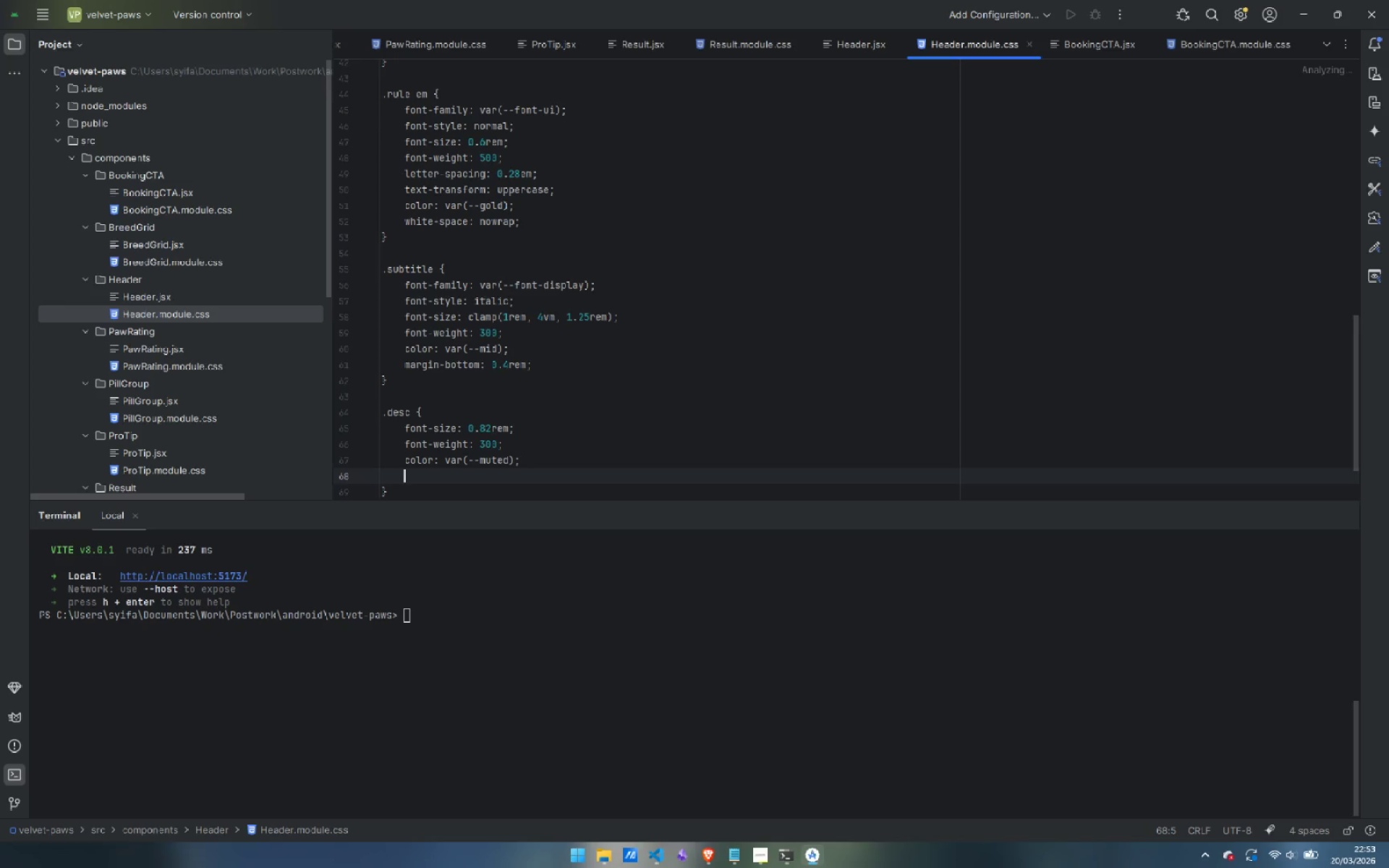 
 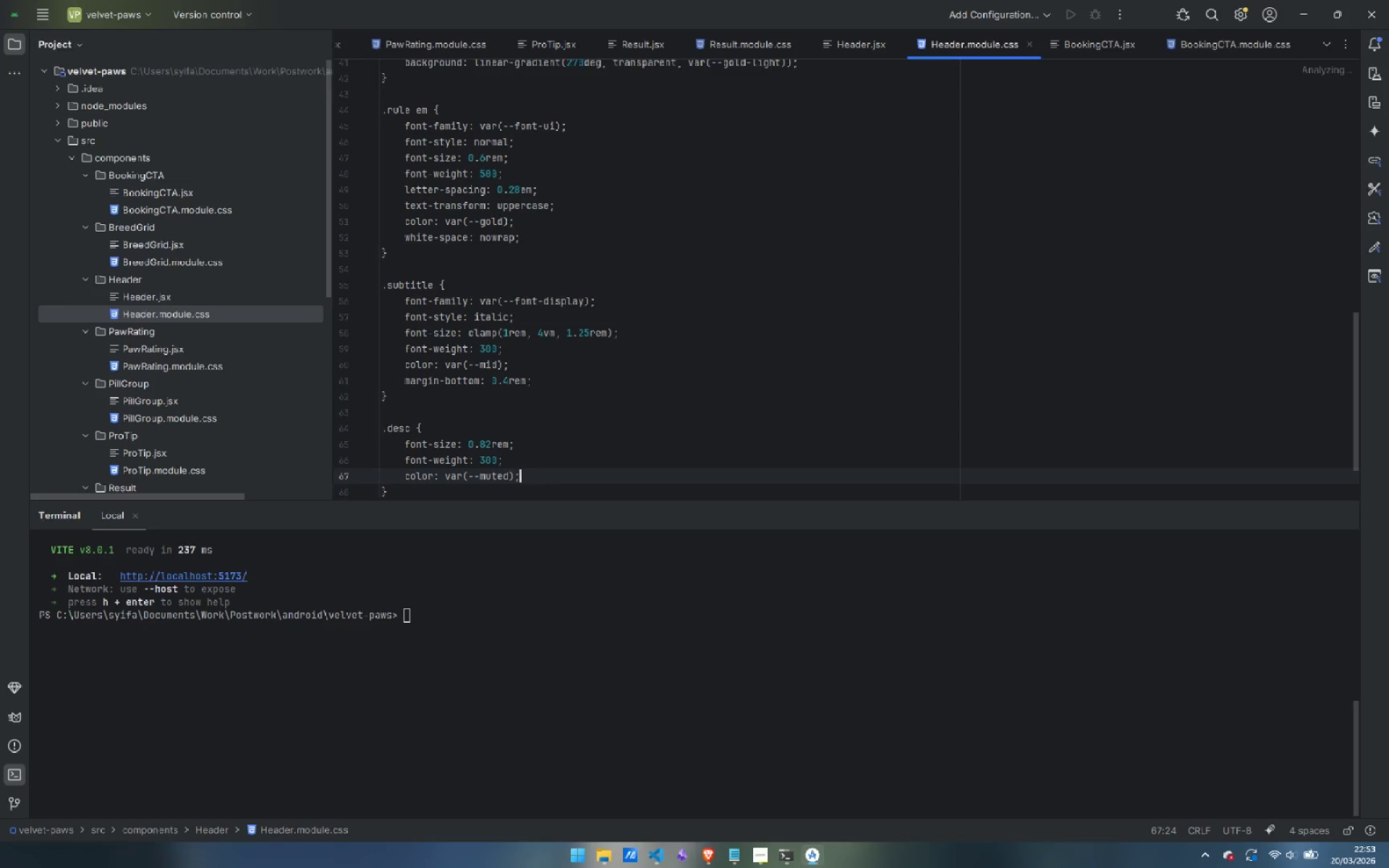 
key(Enter)
 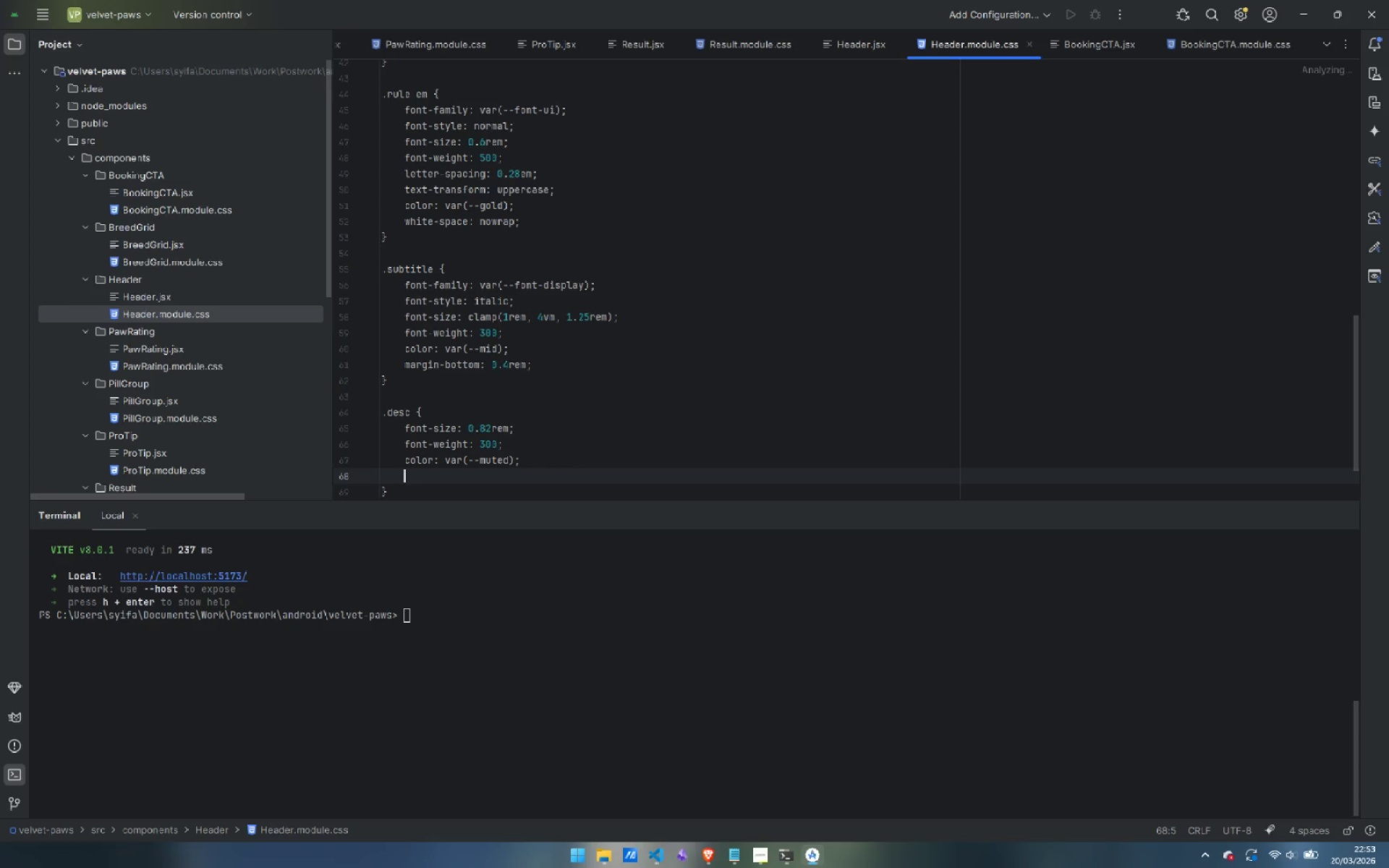 
type(line-=)
key(Backspace)
type(height)
 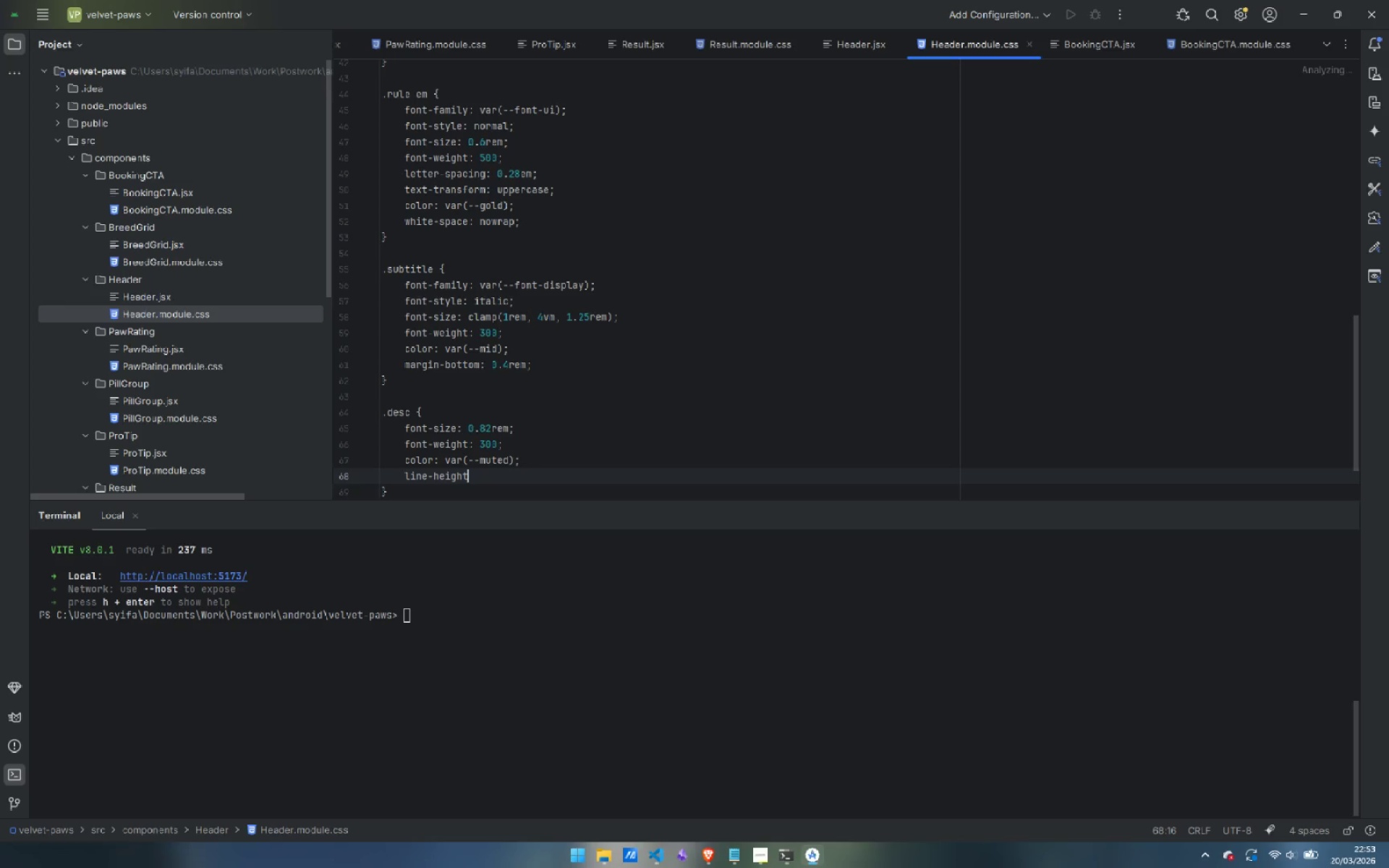 
type(: 1.65;)
 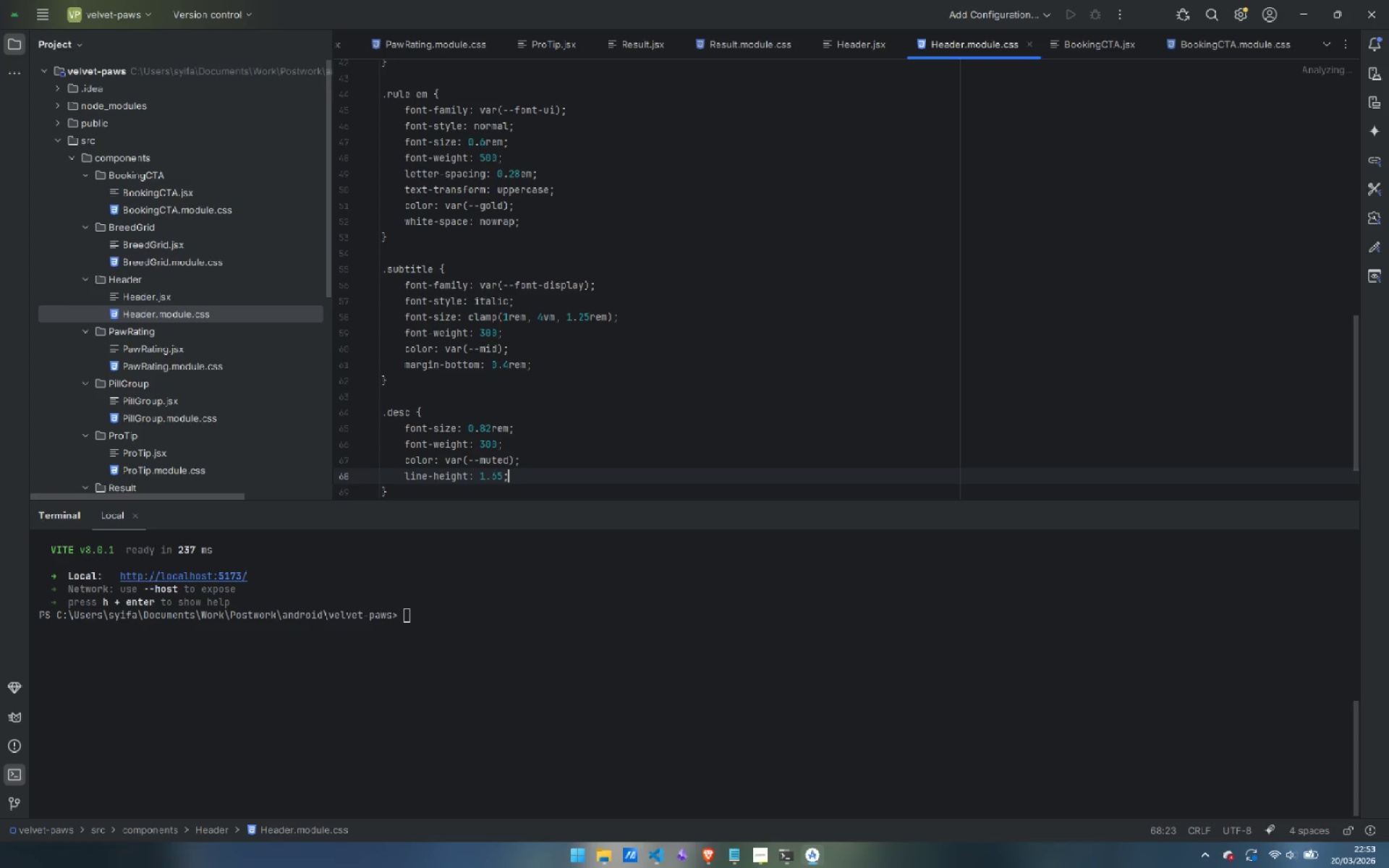 
wait(5.78)
 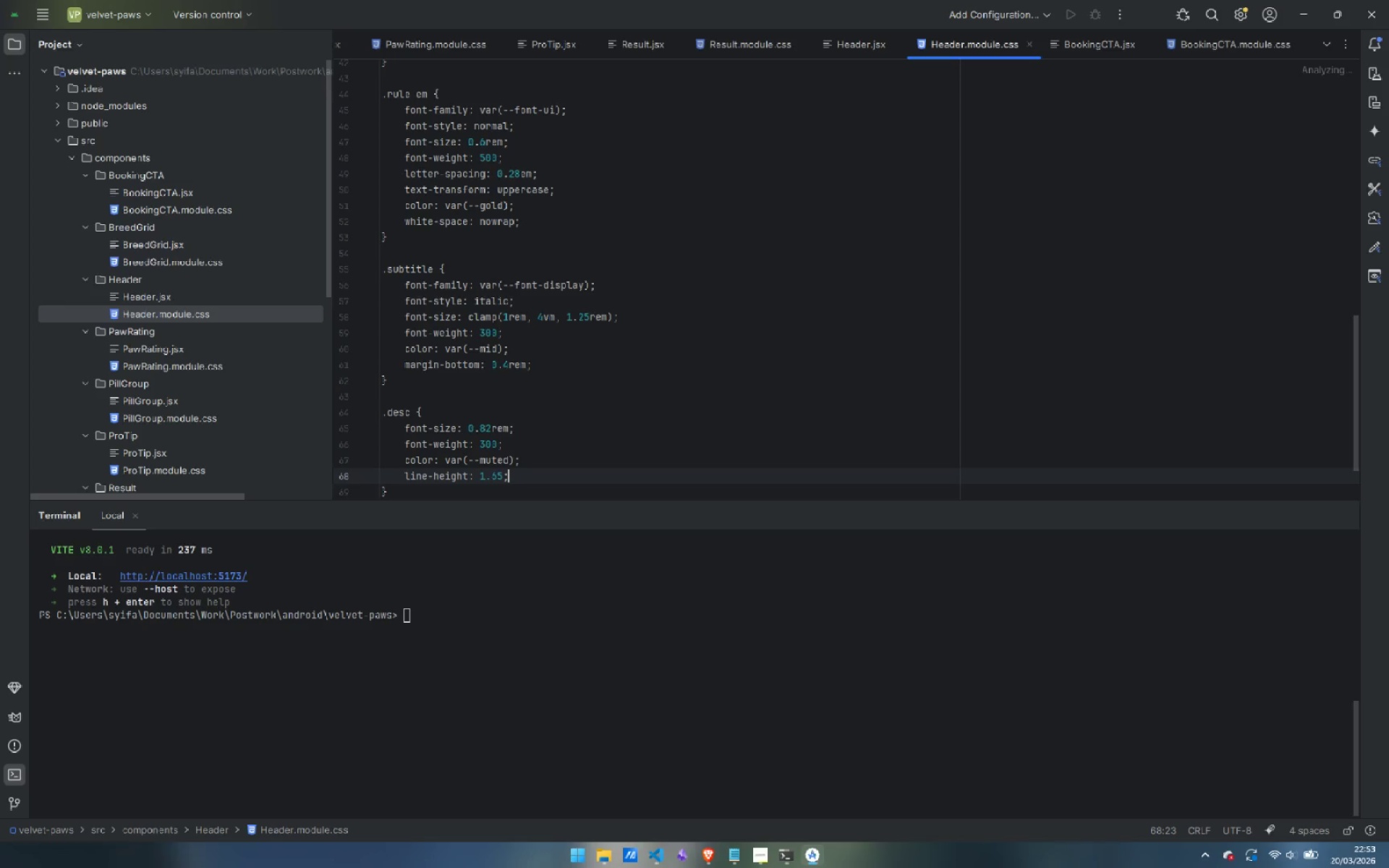 
scroll: coordinate [635, 420], scroll_direction: down, amount: 3.0
 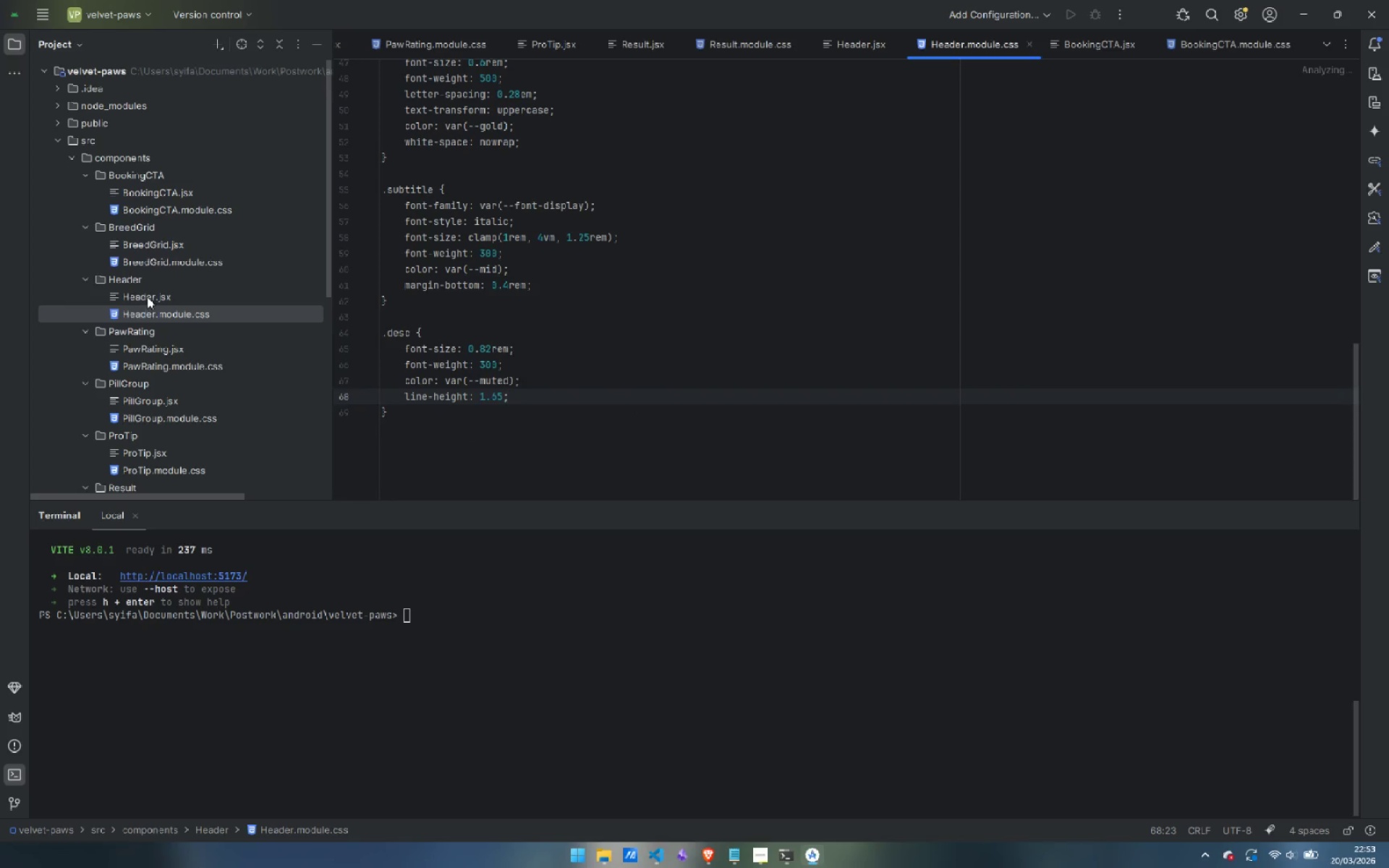 
double_click([147, 297])
 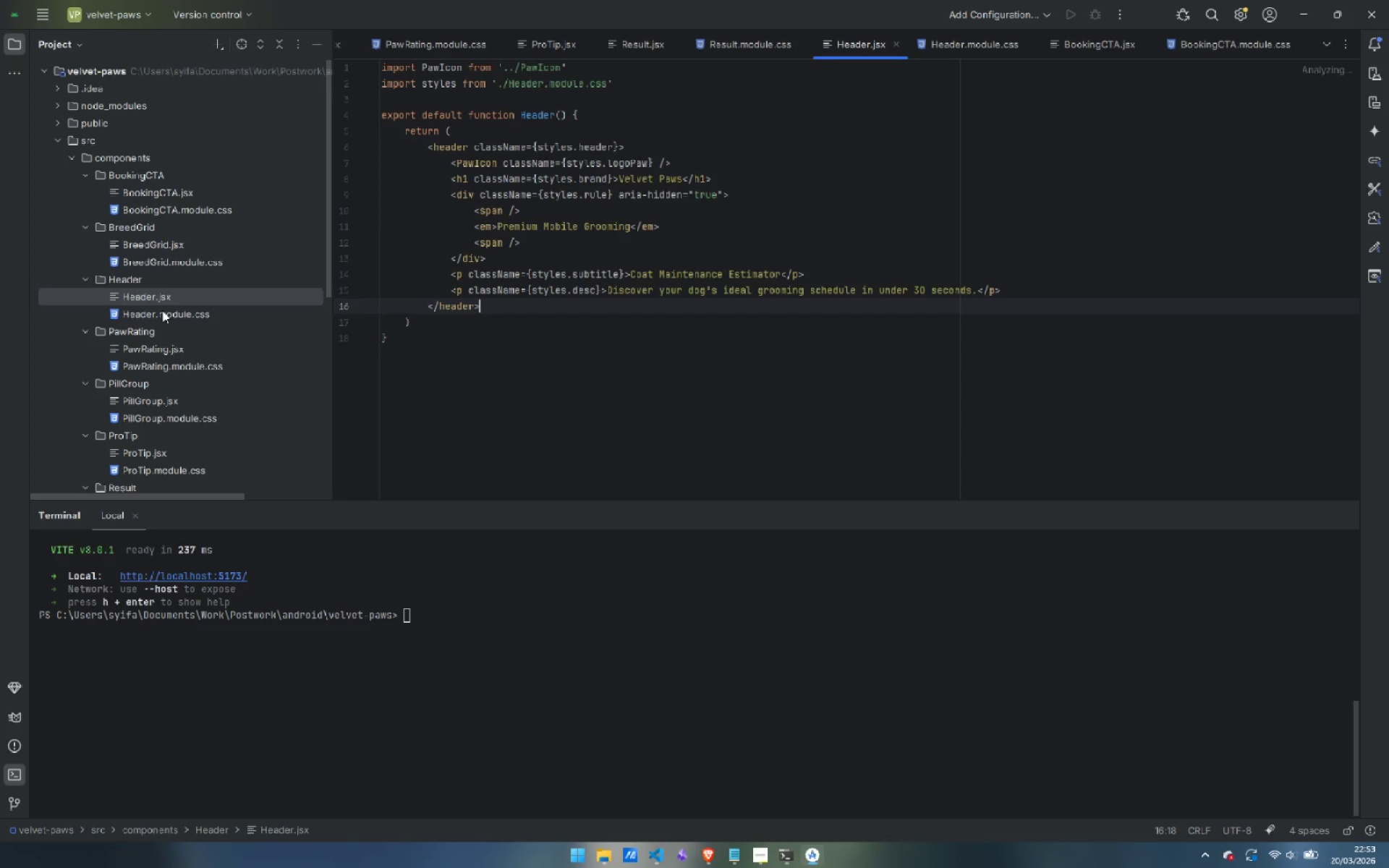 
double_click([162, 310])
 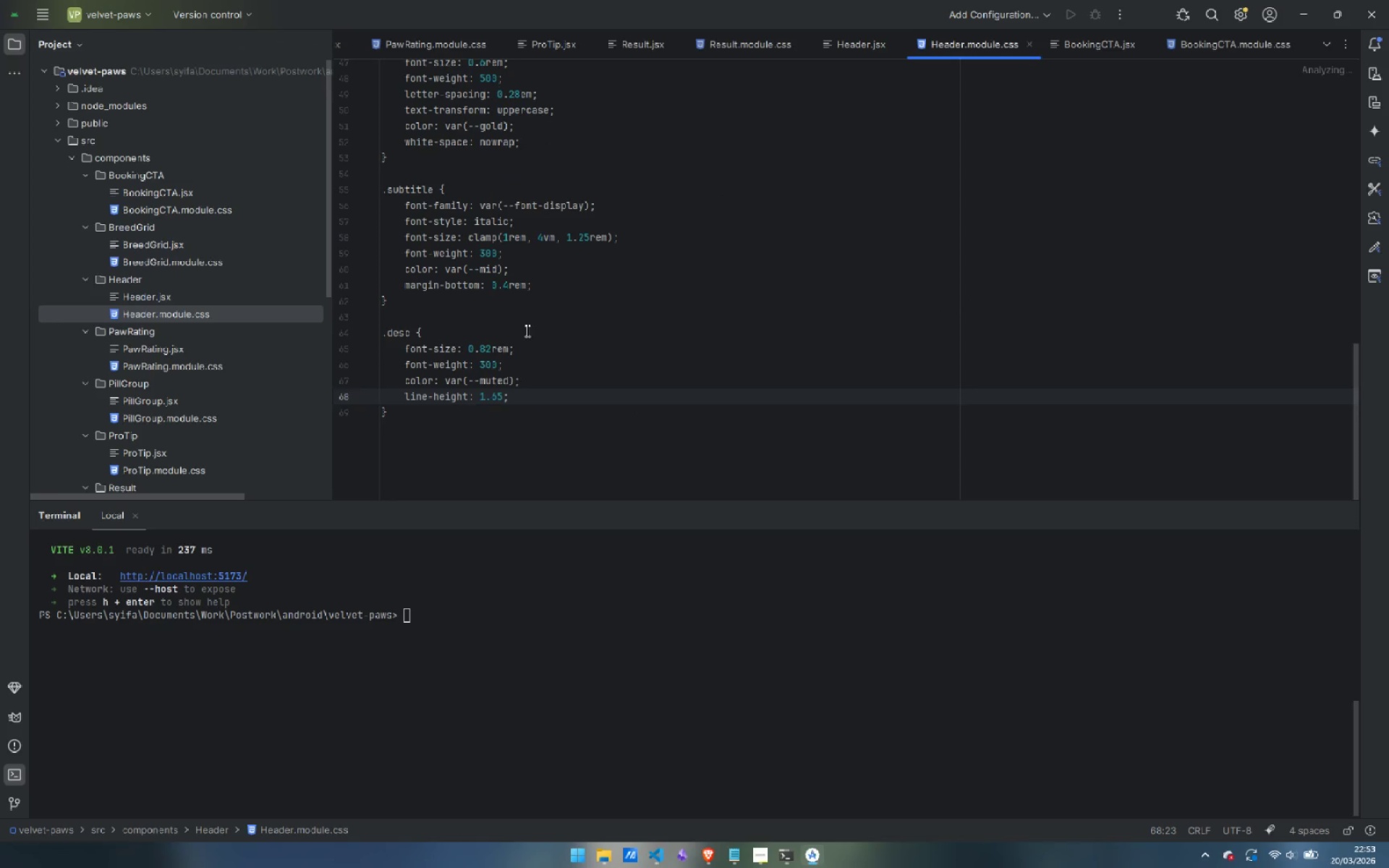 
scroll: coordinate [612, 341], scroll_direction: up, amount: 22.0
 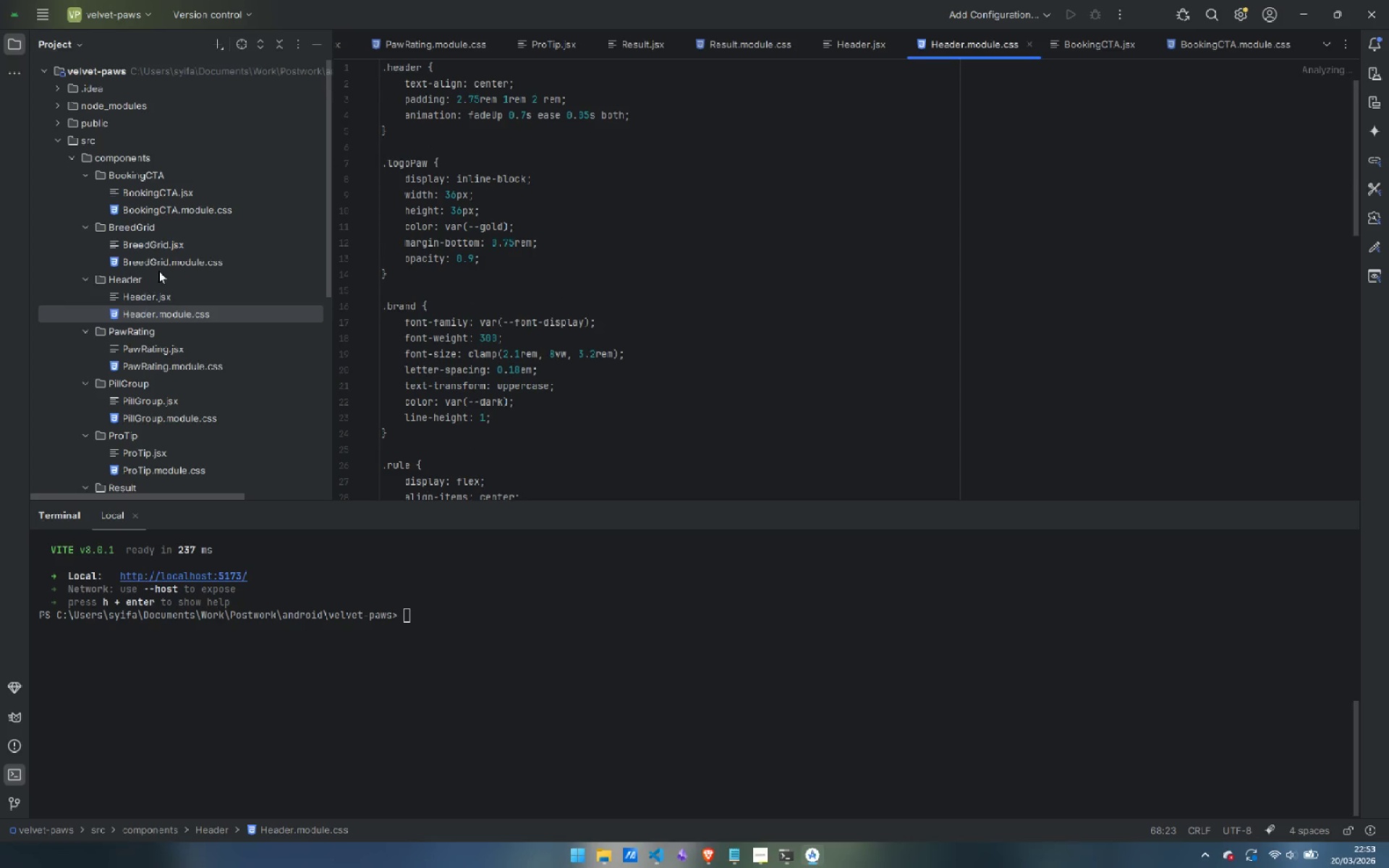 
double_click([161, 192])
 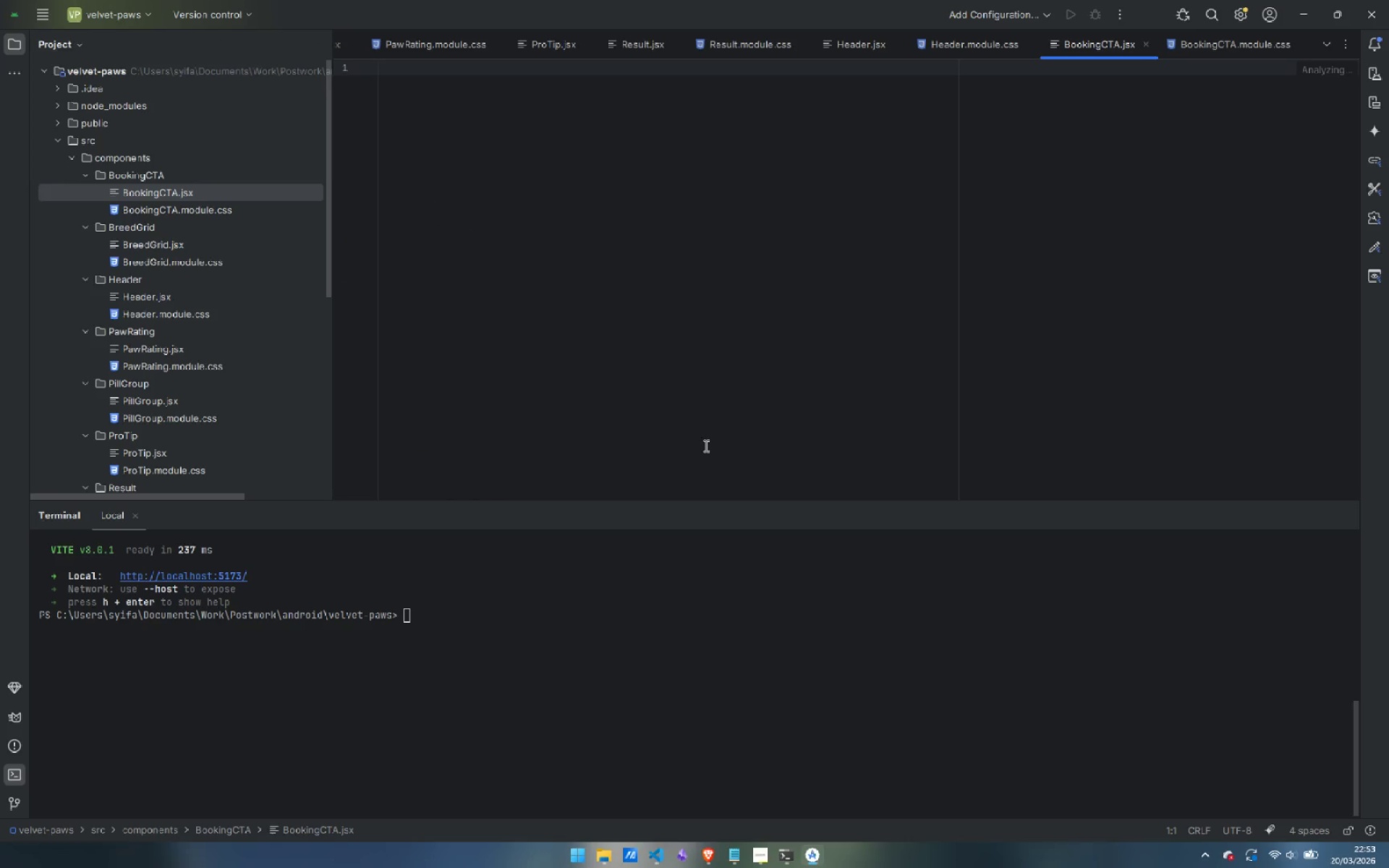 
left_click([816, 856])